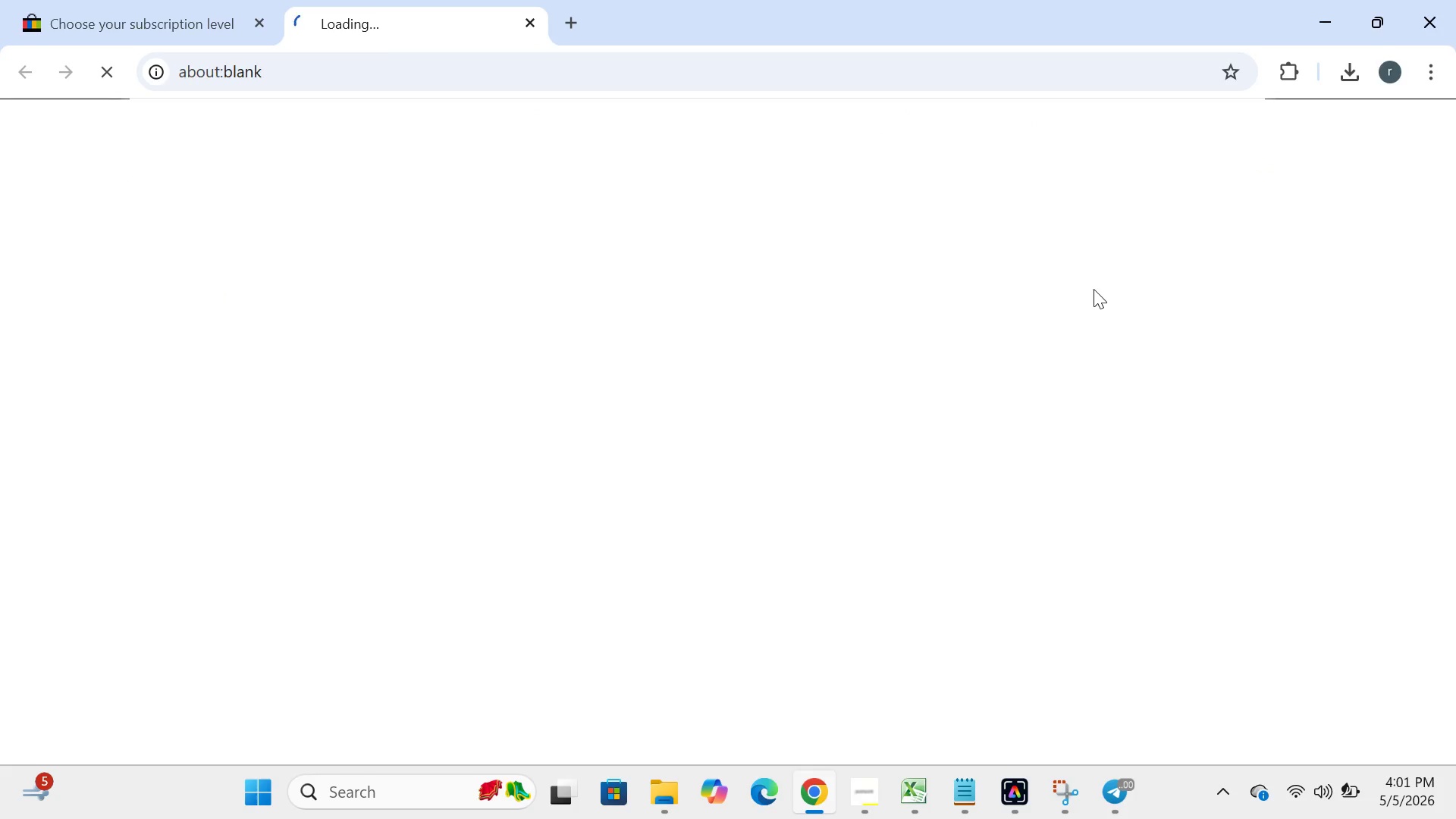 
left_click([684, 392])
 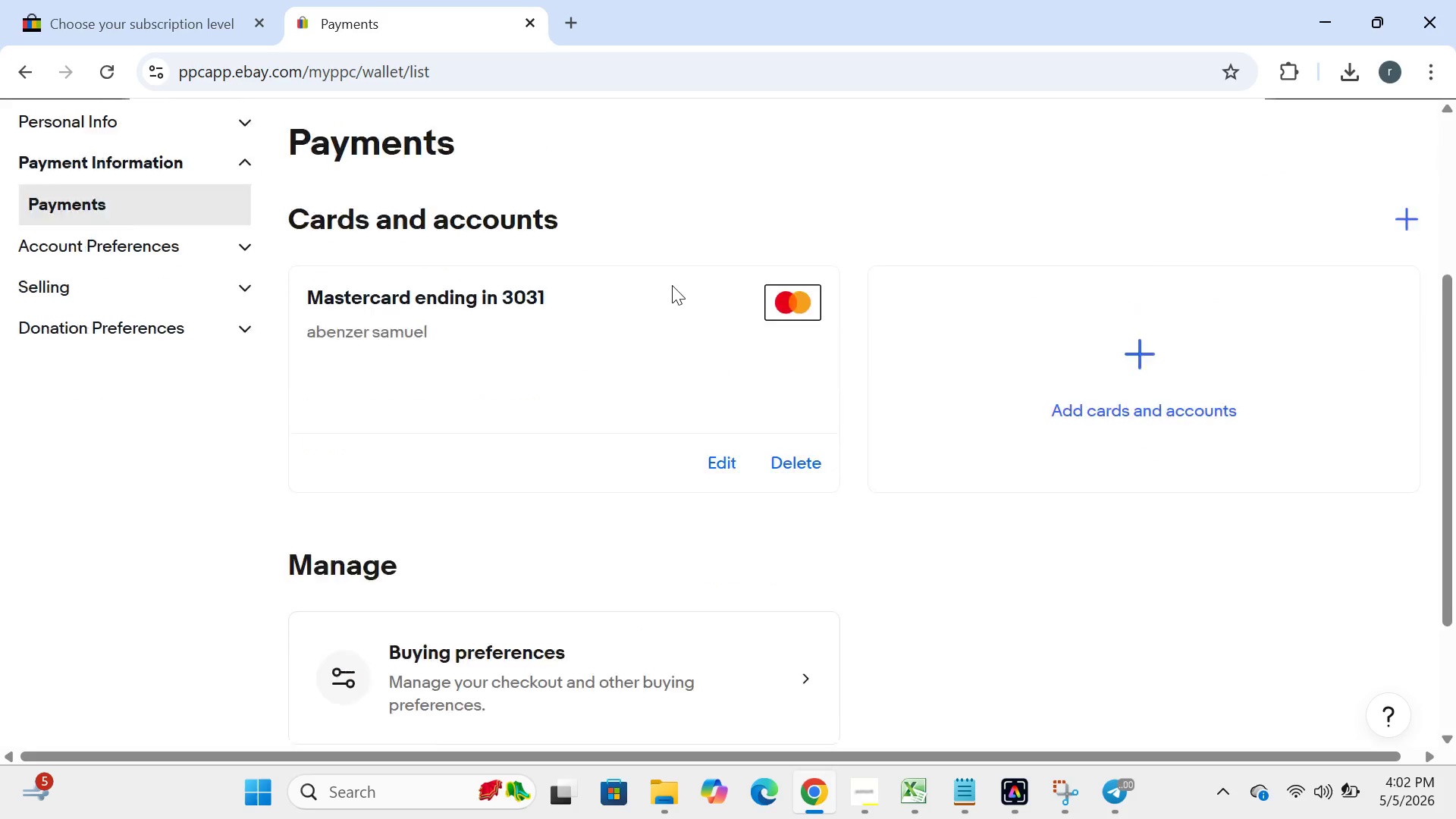 
wait(26.97)
 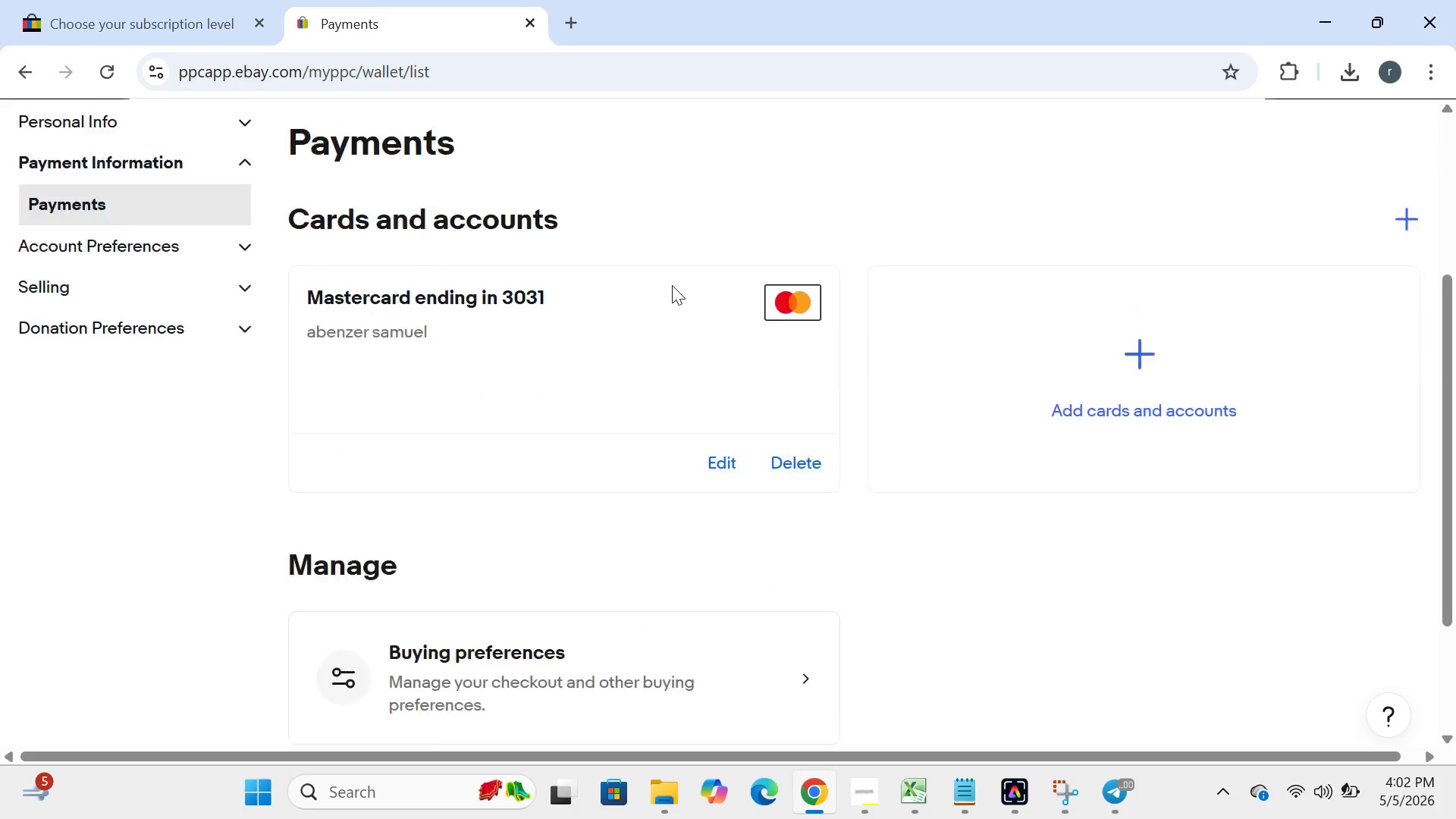 
left_click([723, 548])
 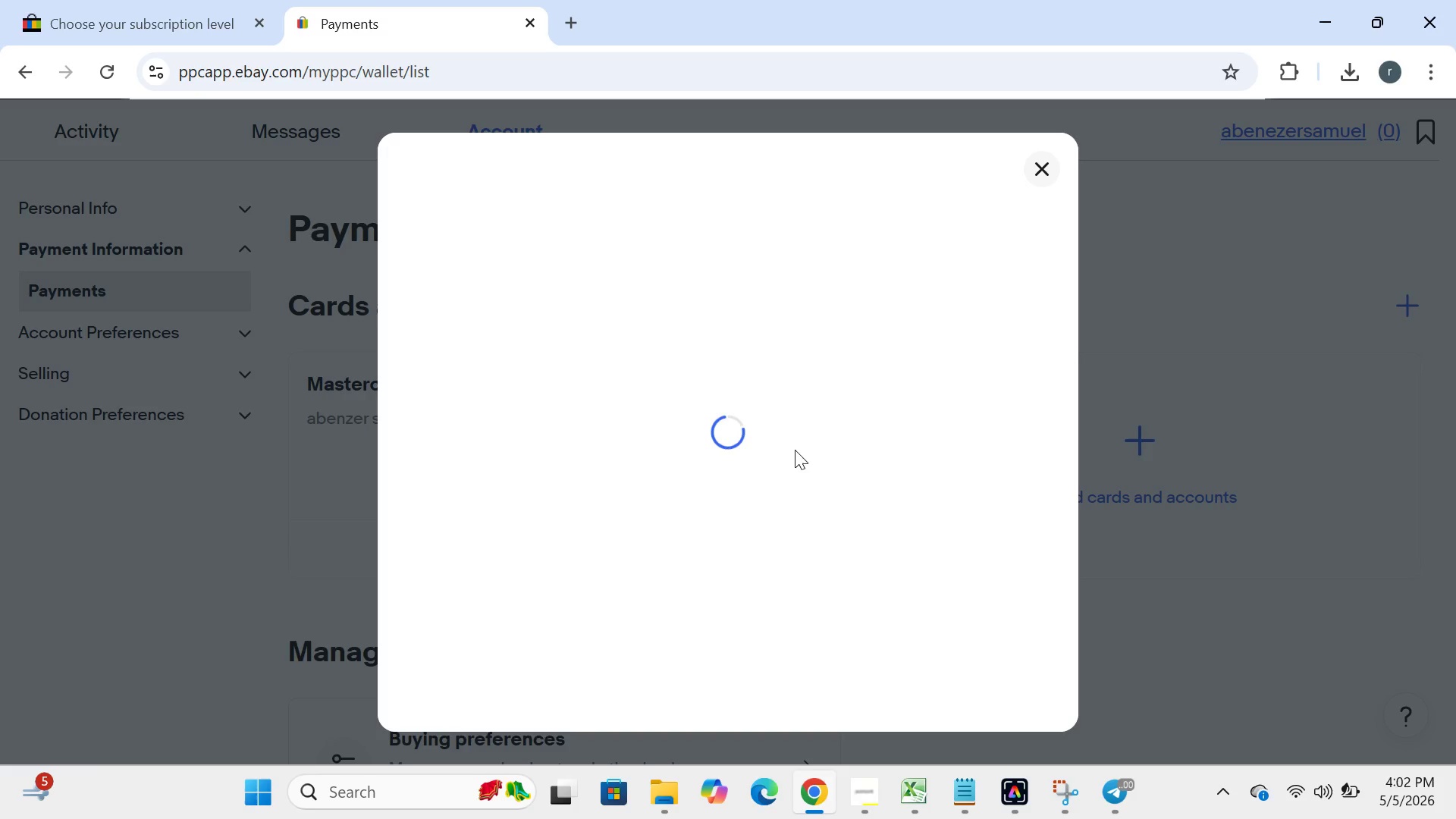 
wait(32.25)
 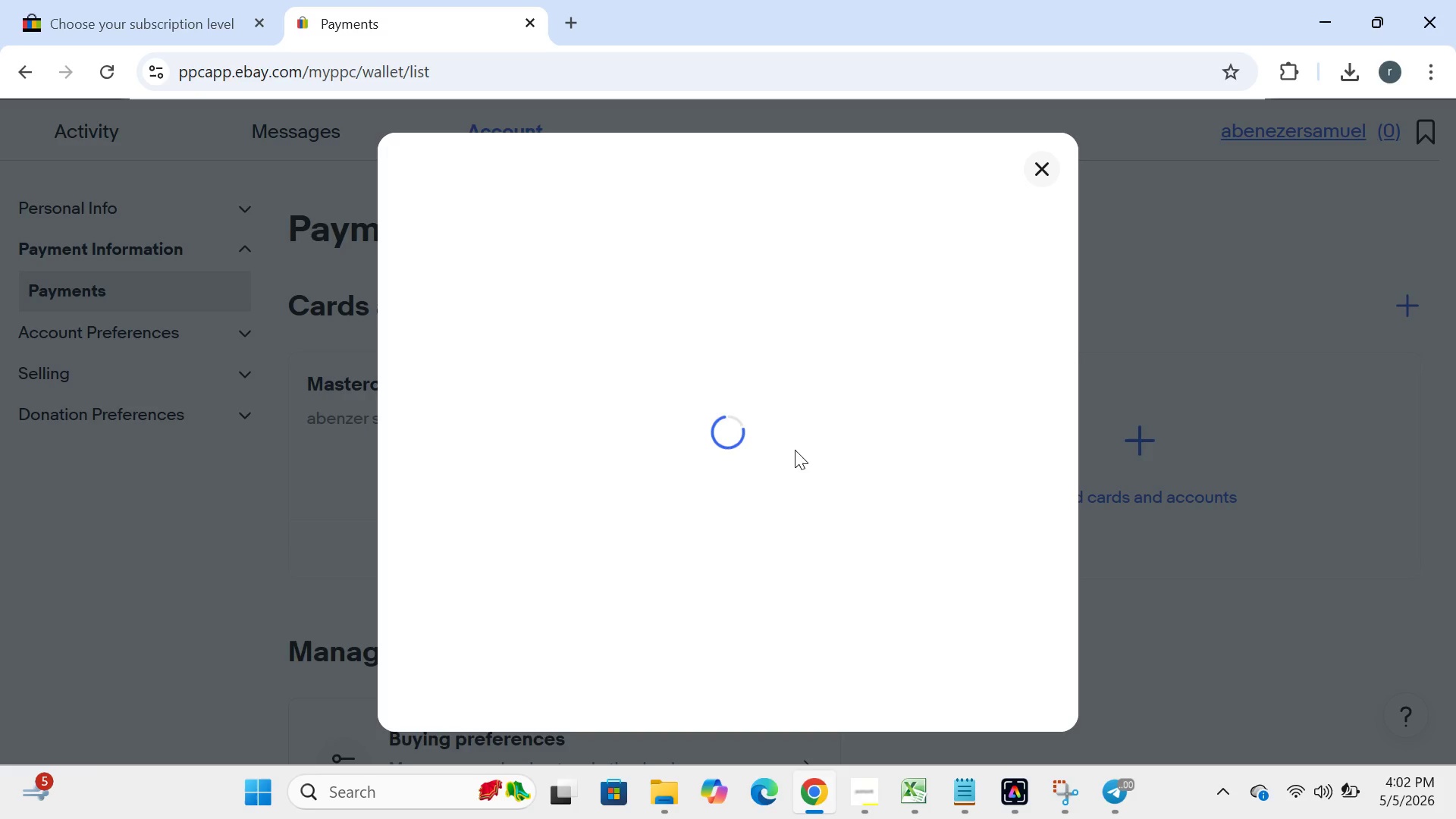 
left_click([860, 788])